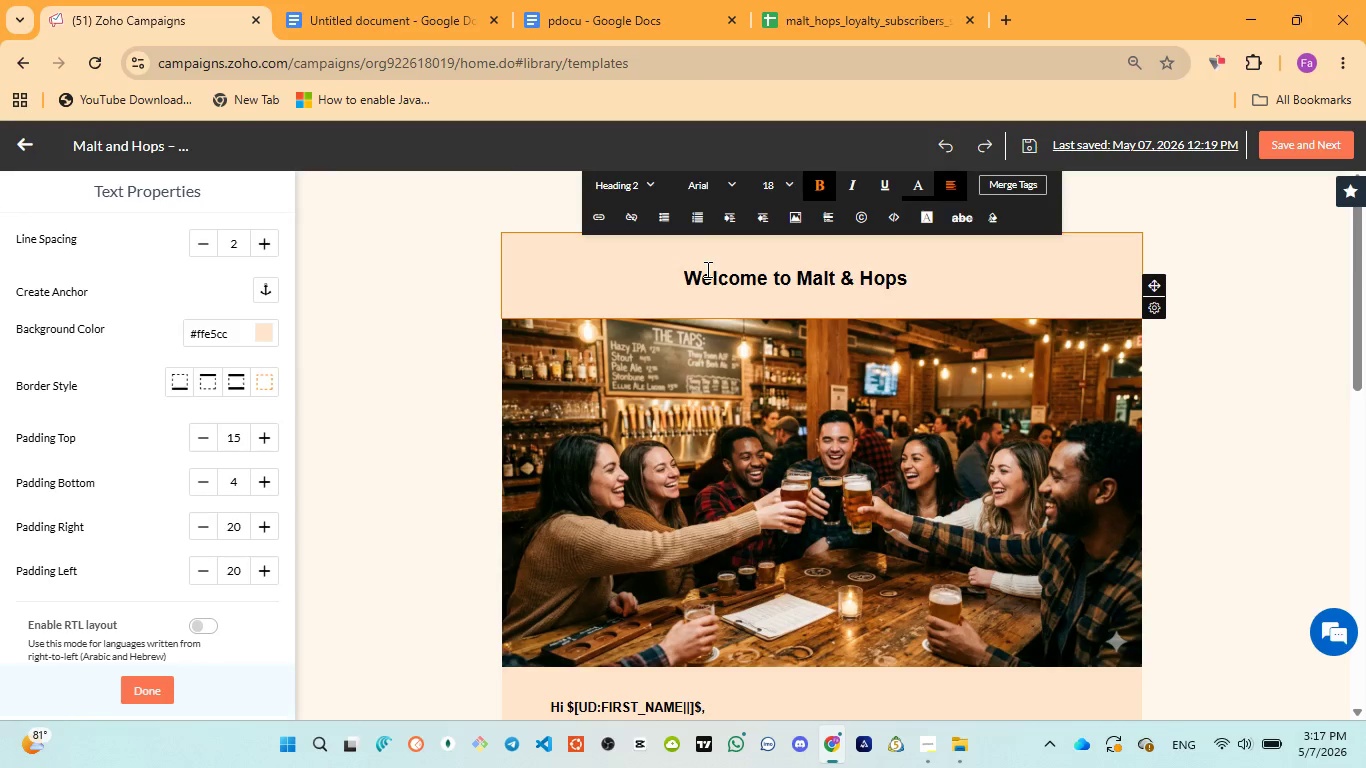 
key(Control+A)
 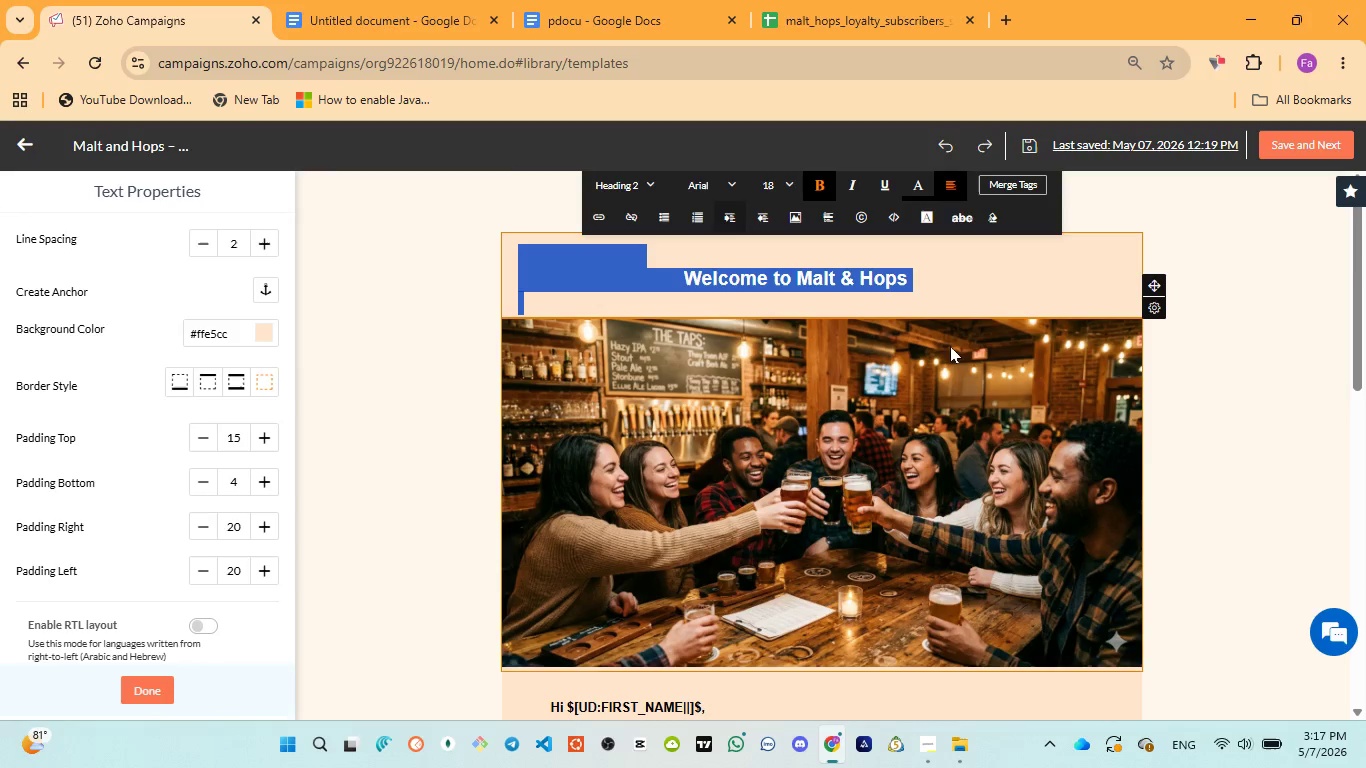 
double_click([1002, 299])
 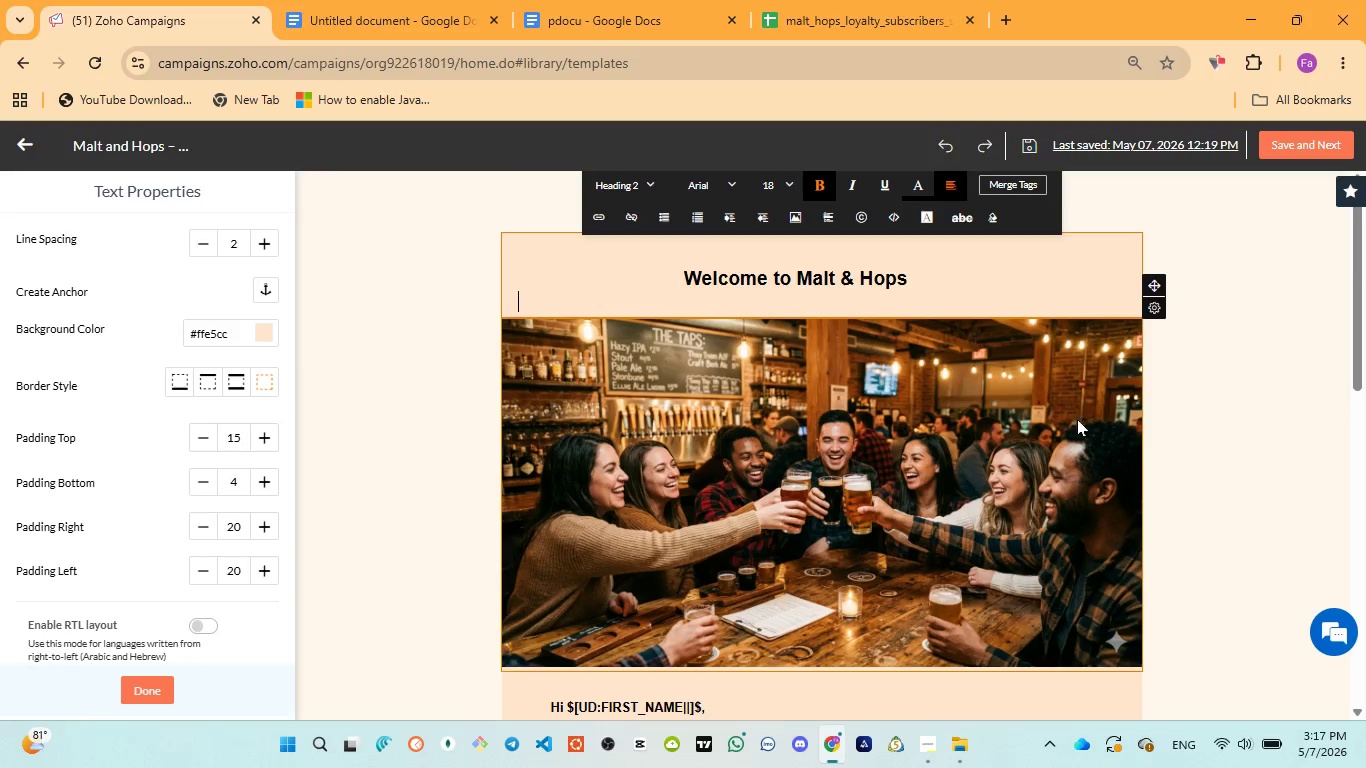 
scroll: coordinate [1087, 479], scroll_direction: down, amount: 9.0
 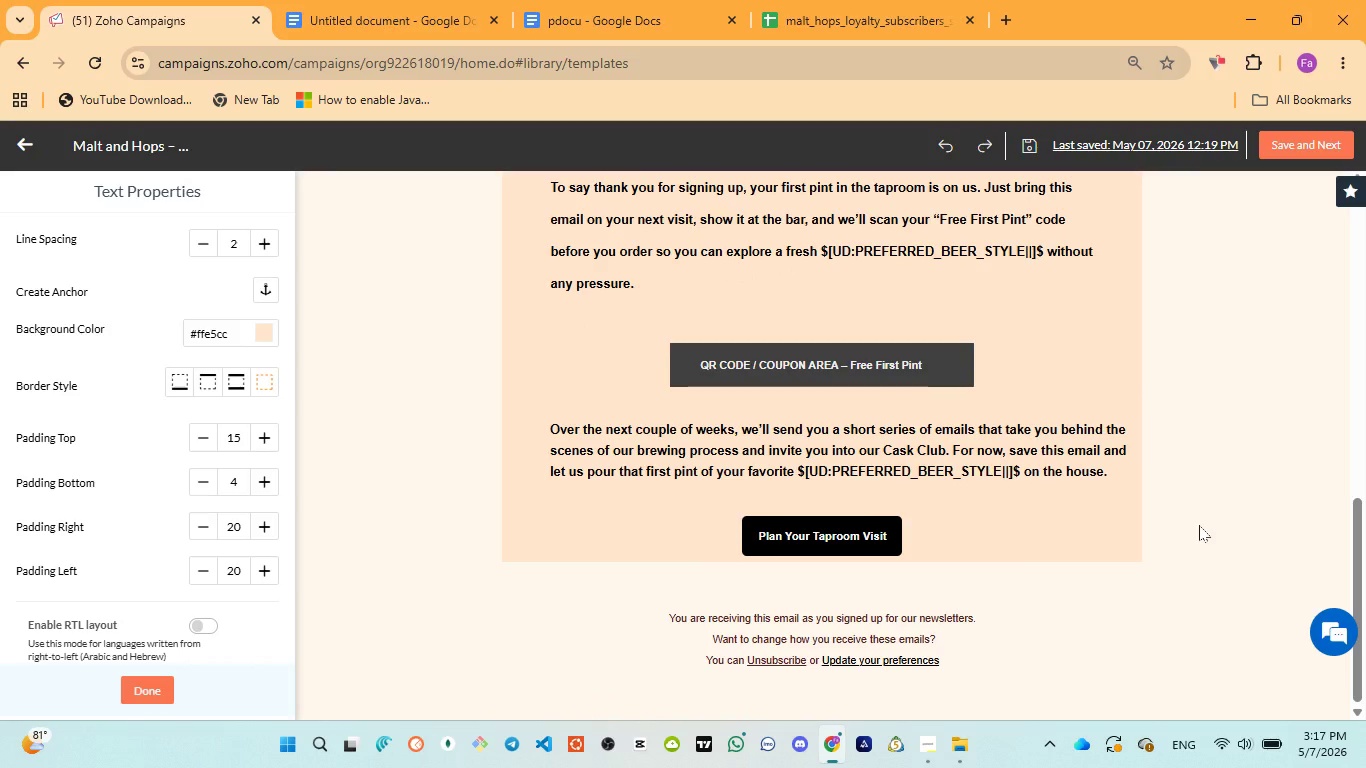 
scroll: coordinate [1199, 525], scroll_direction: up, amount: 3.0
 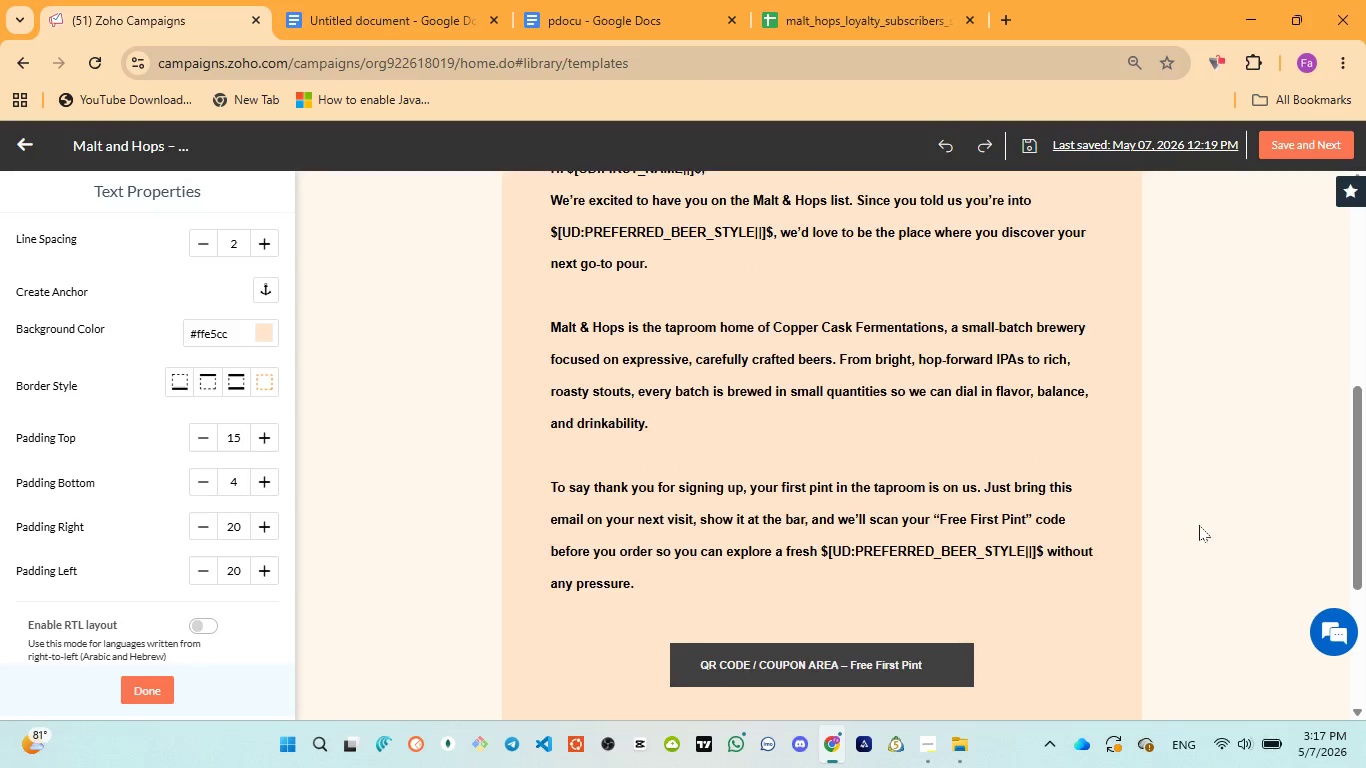 
scroll: coordinate [1199, 525], scroll_direction: down, amount: 1.0
 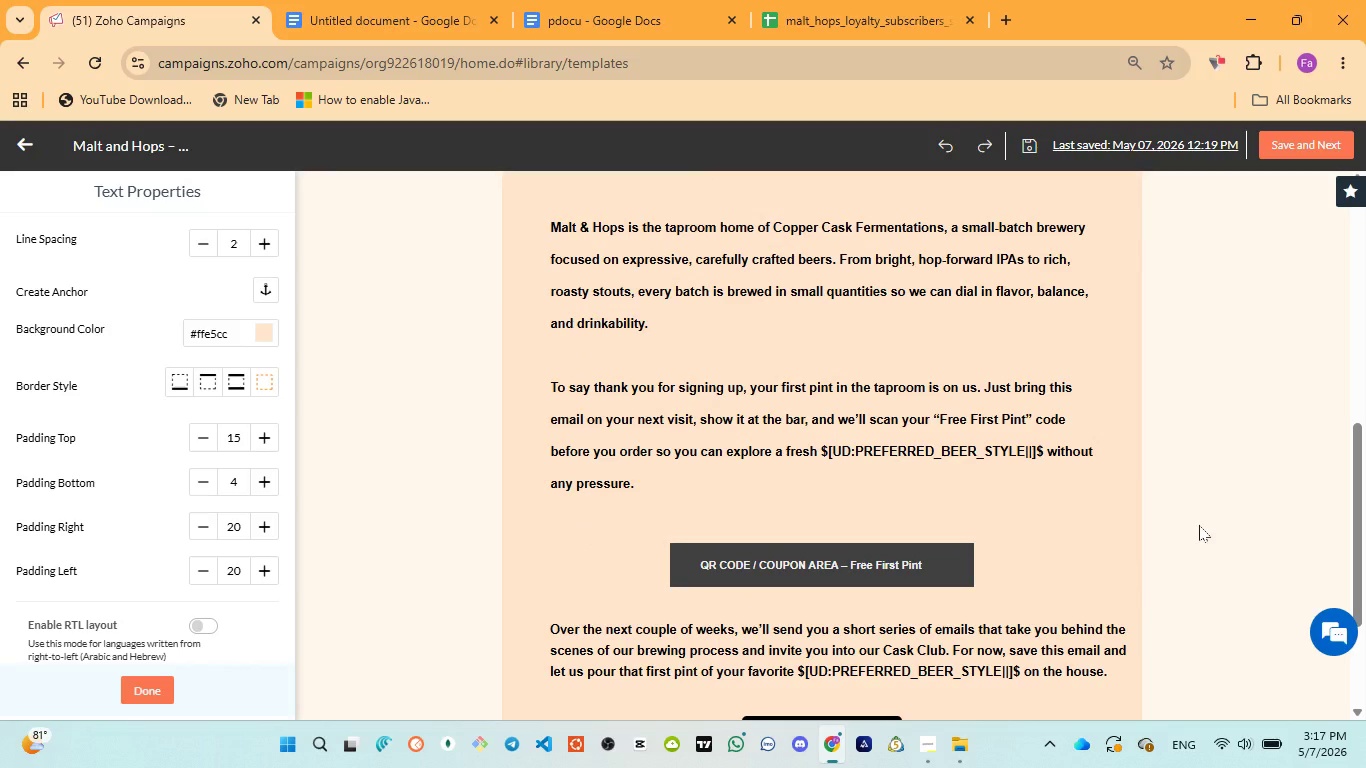 
wait(5.74)
 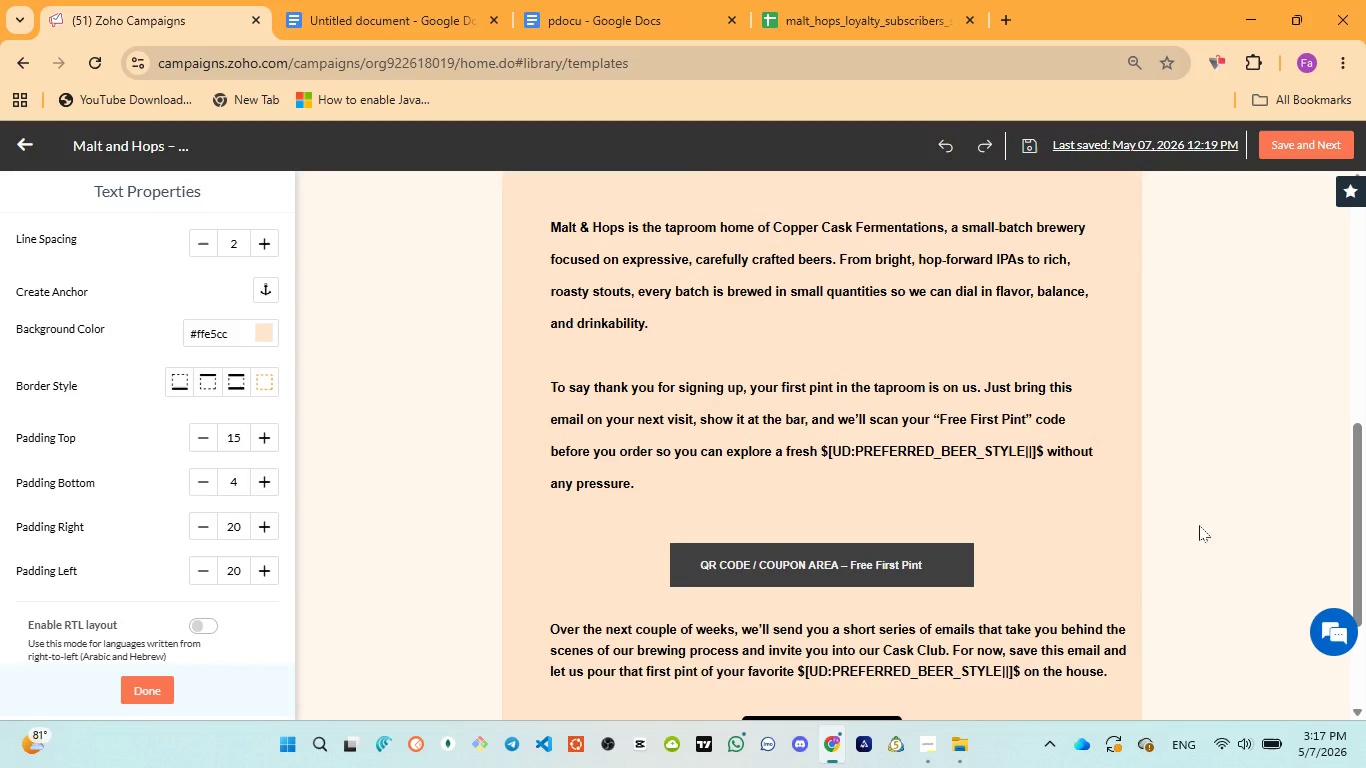 
scroll: coordinate [1199, 525], scroll_direction: up, amount: 6.0
 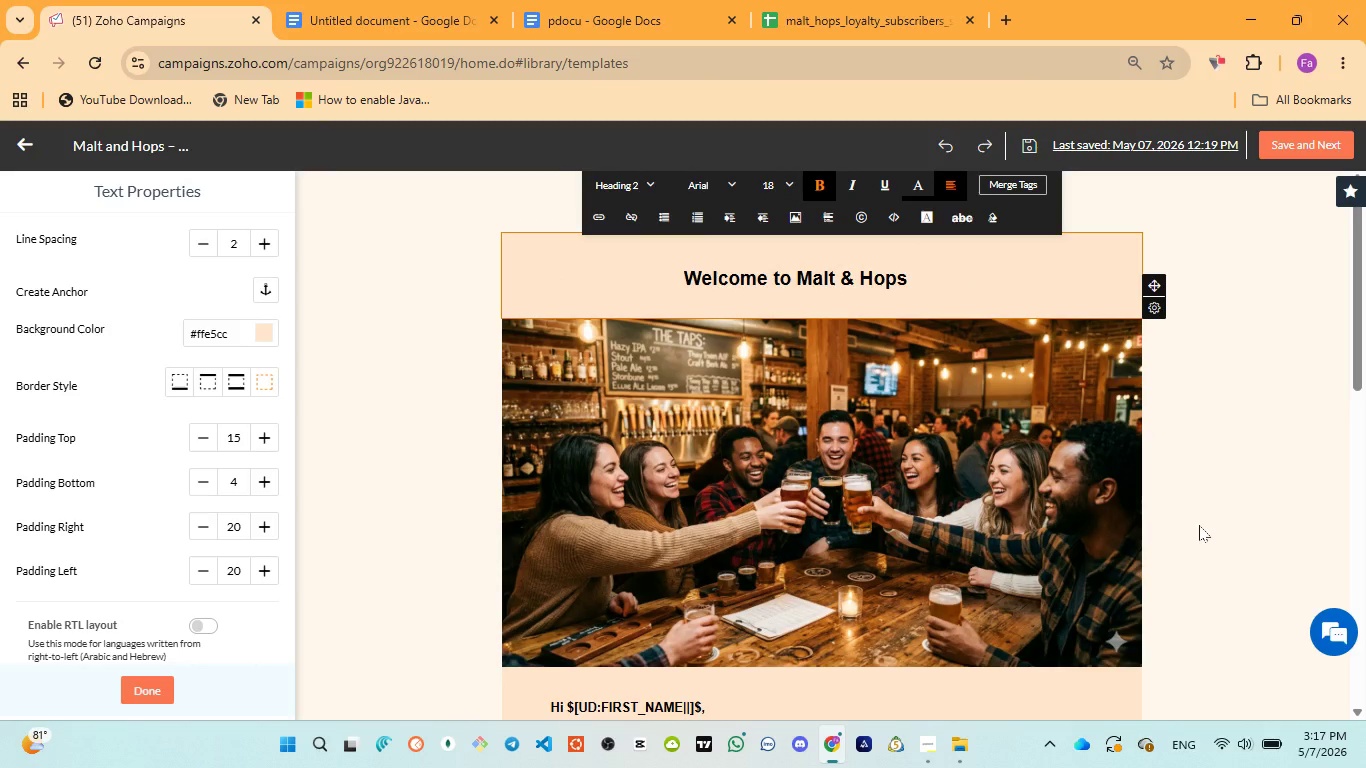 
scroll: coordinate [1199, 525], scroll_direction: down, amount: 4.0
 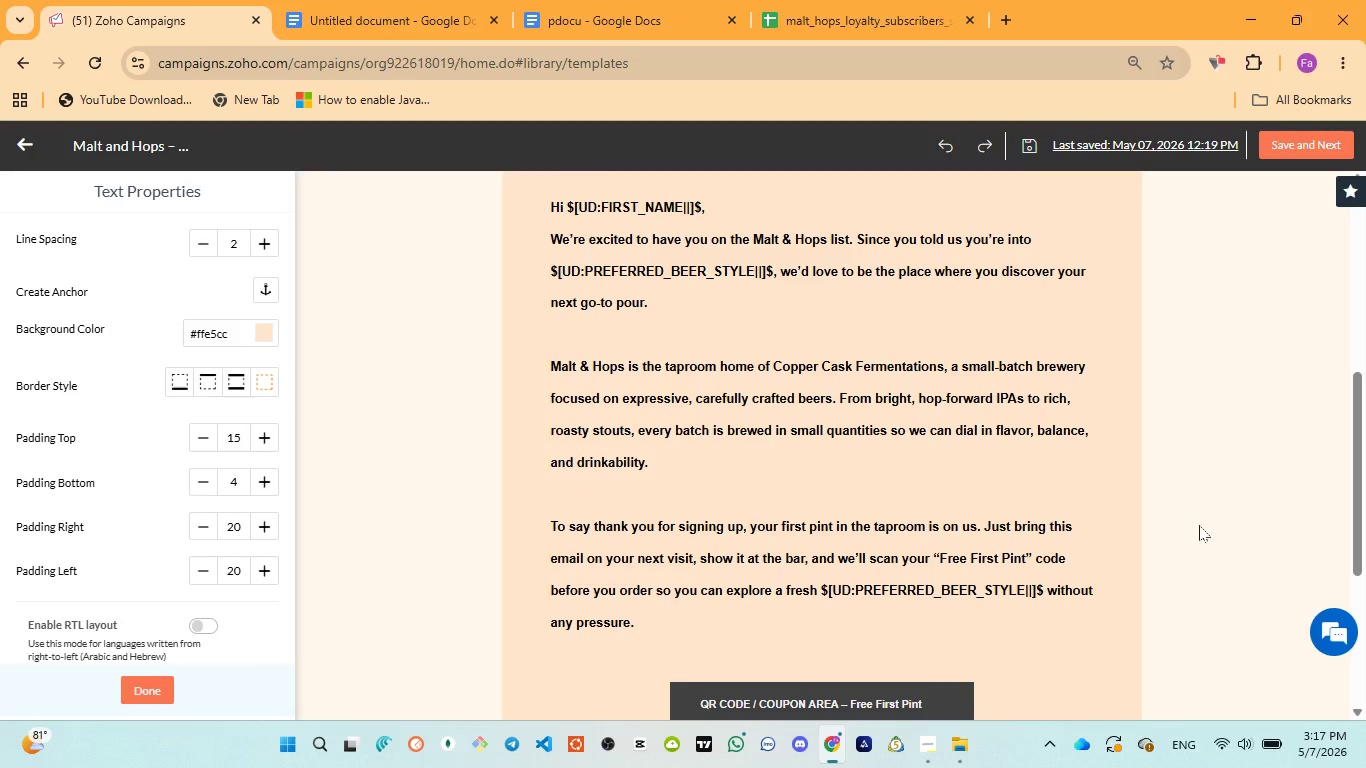 
scroll: coordinate [1199, 525], scroll_direction: up, amount: 11.0
 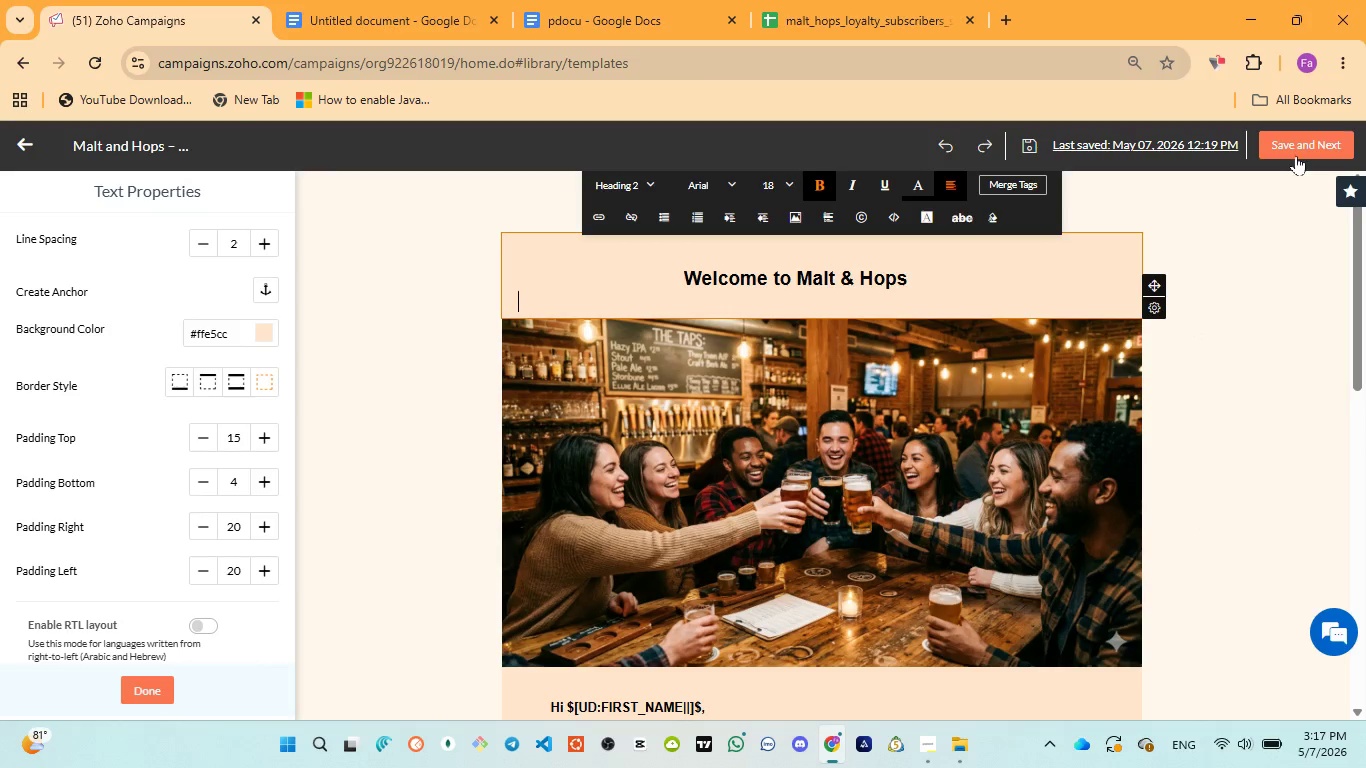 
left_click([1296, 154])
 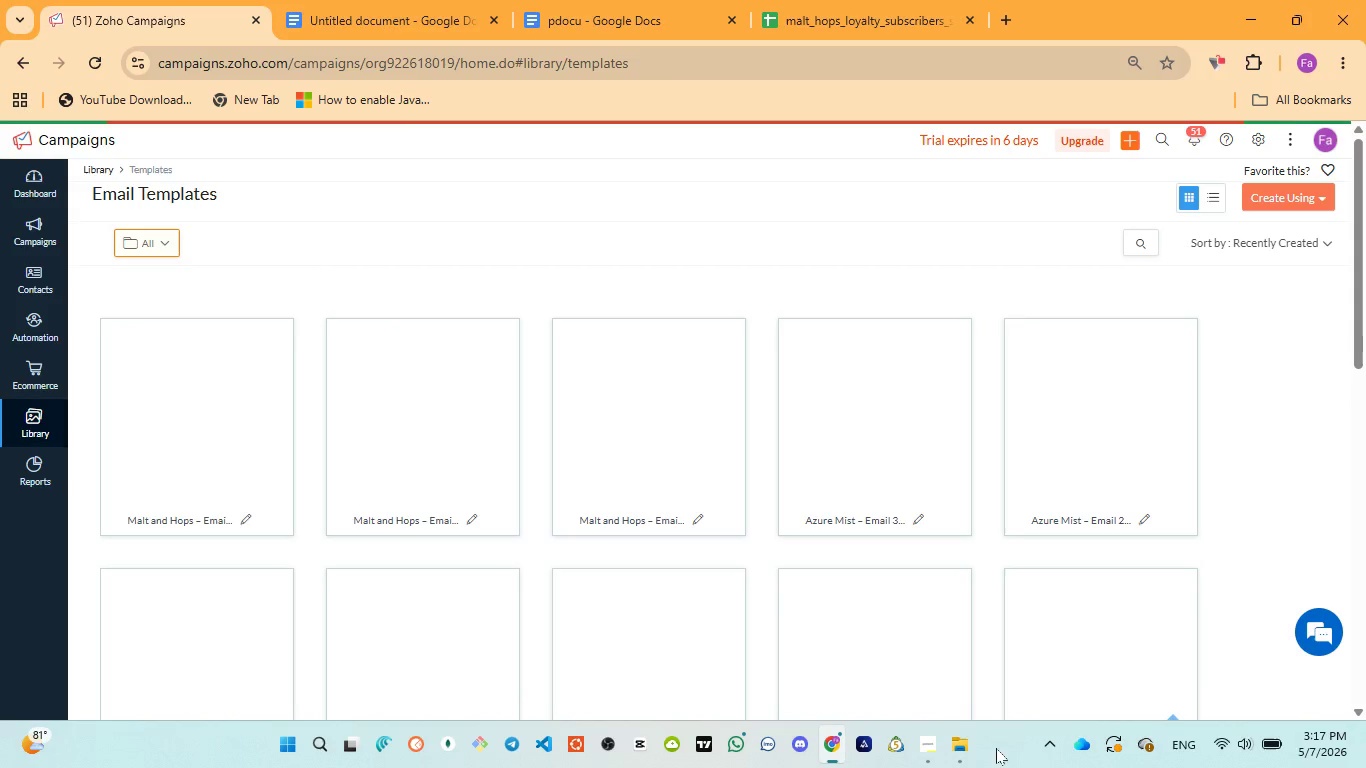 
left_click([922, 656])